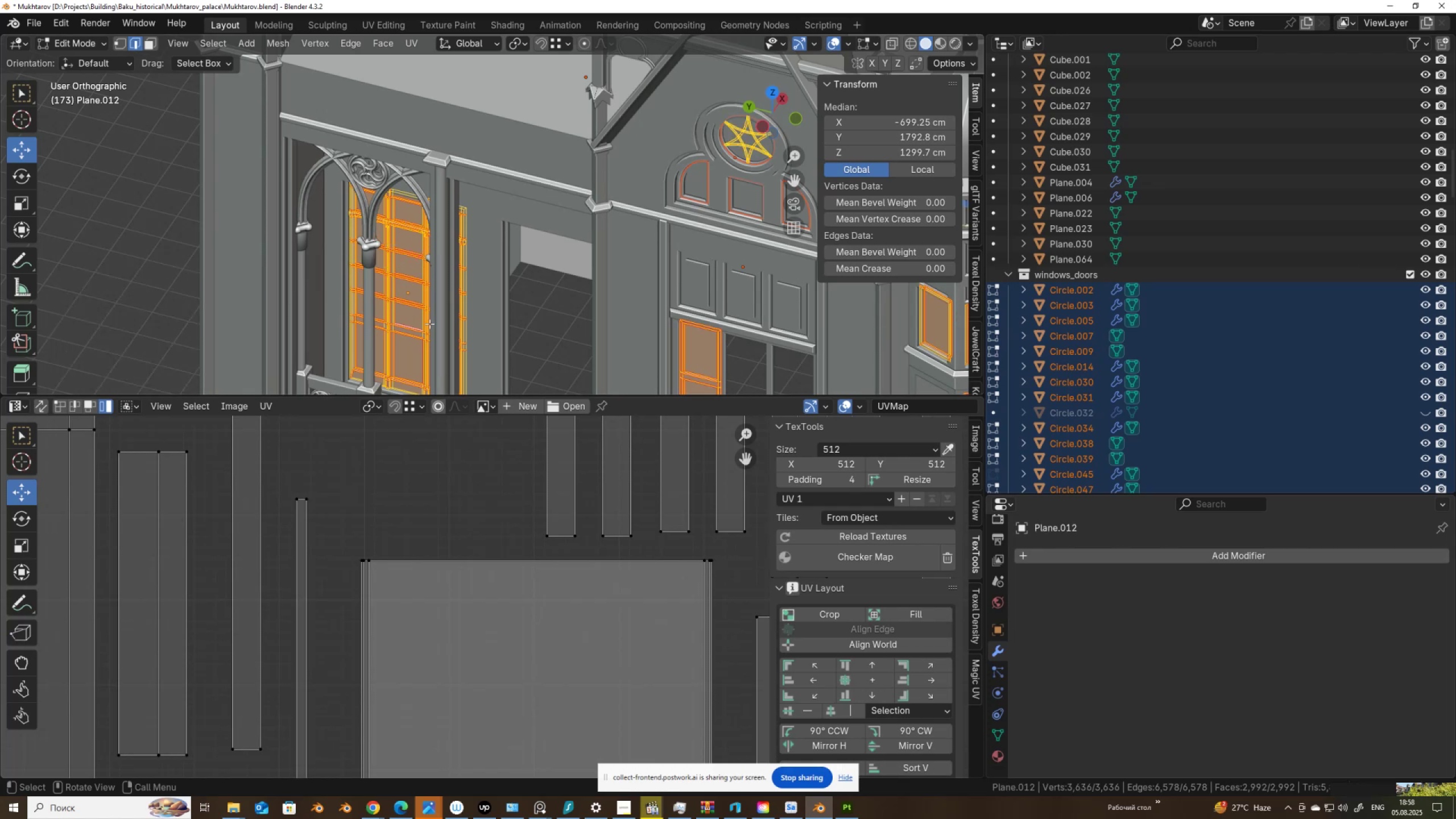 
scroll: coordinate [545, 652], scroll_direction: down, amount: 3.0
 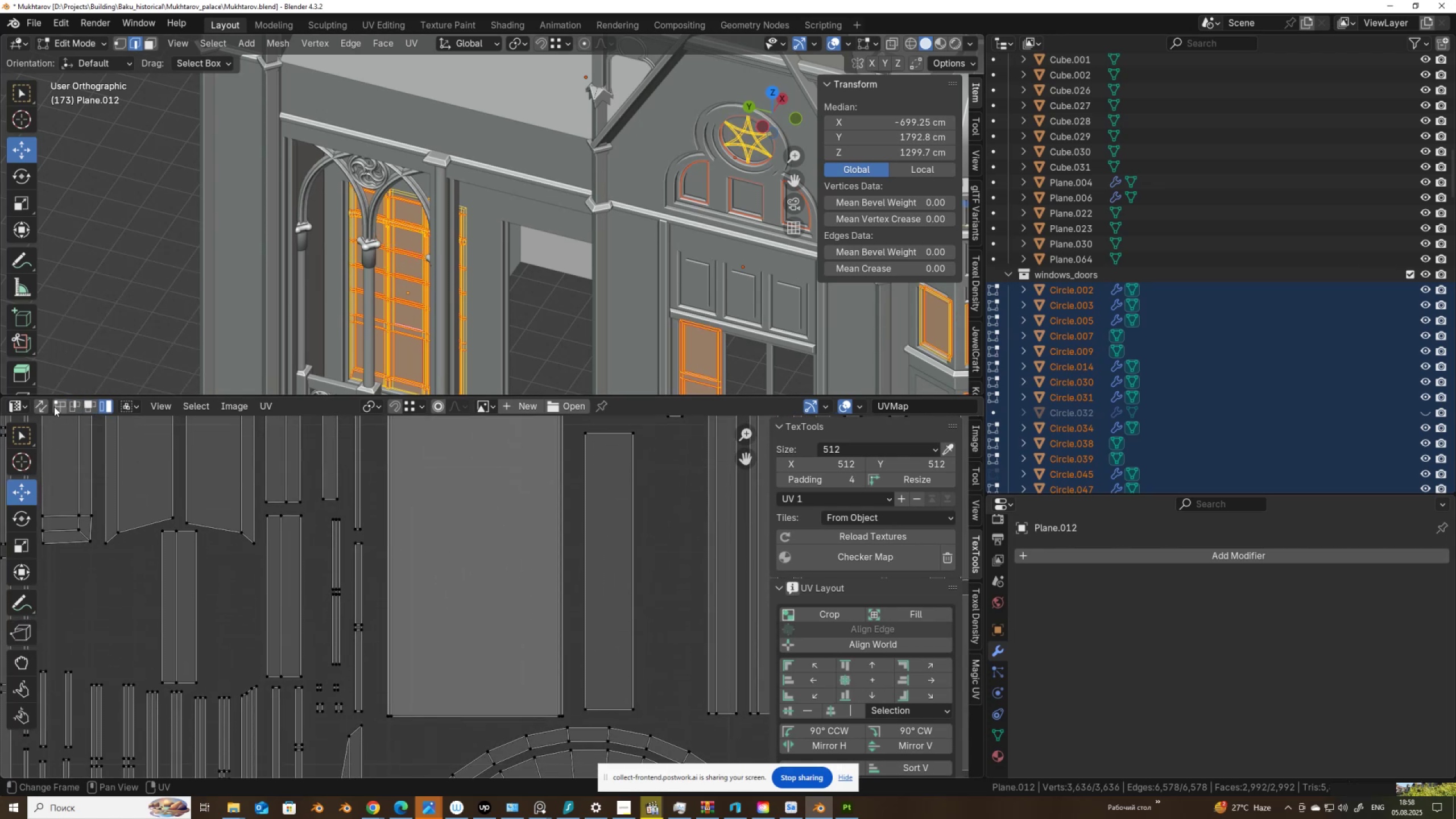 
left_click([59, 406])
 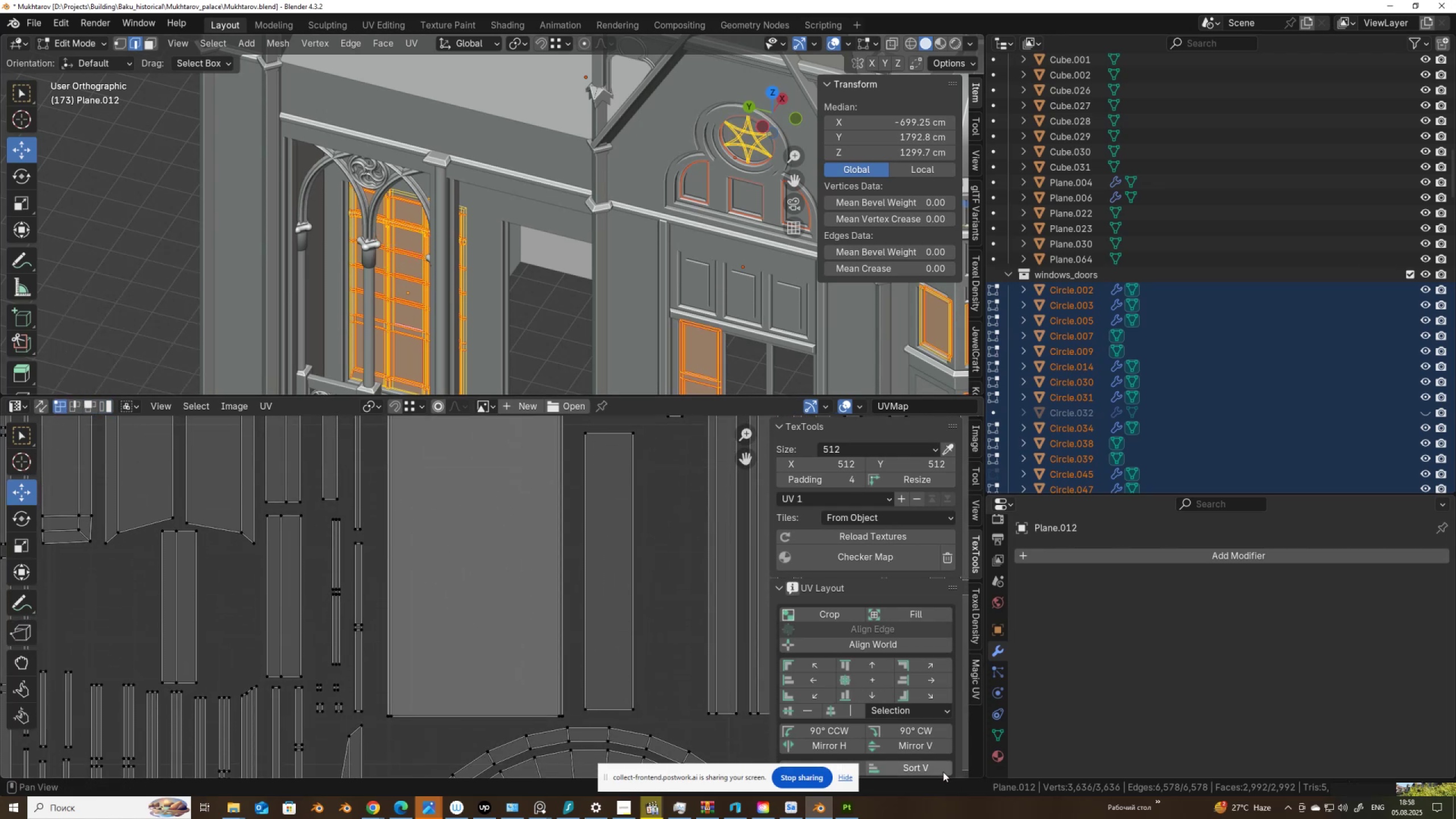 
left_click([848, 802])
 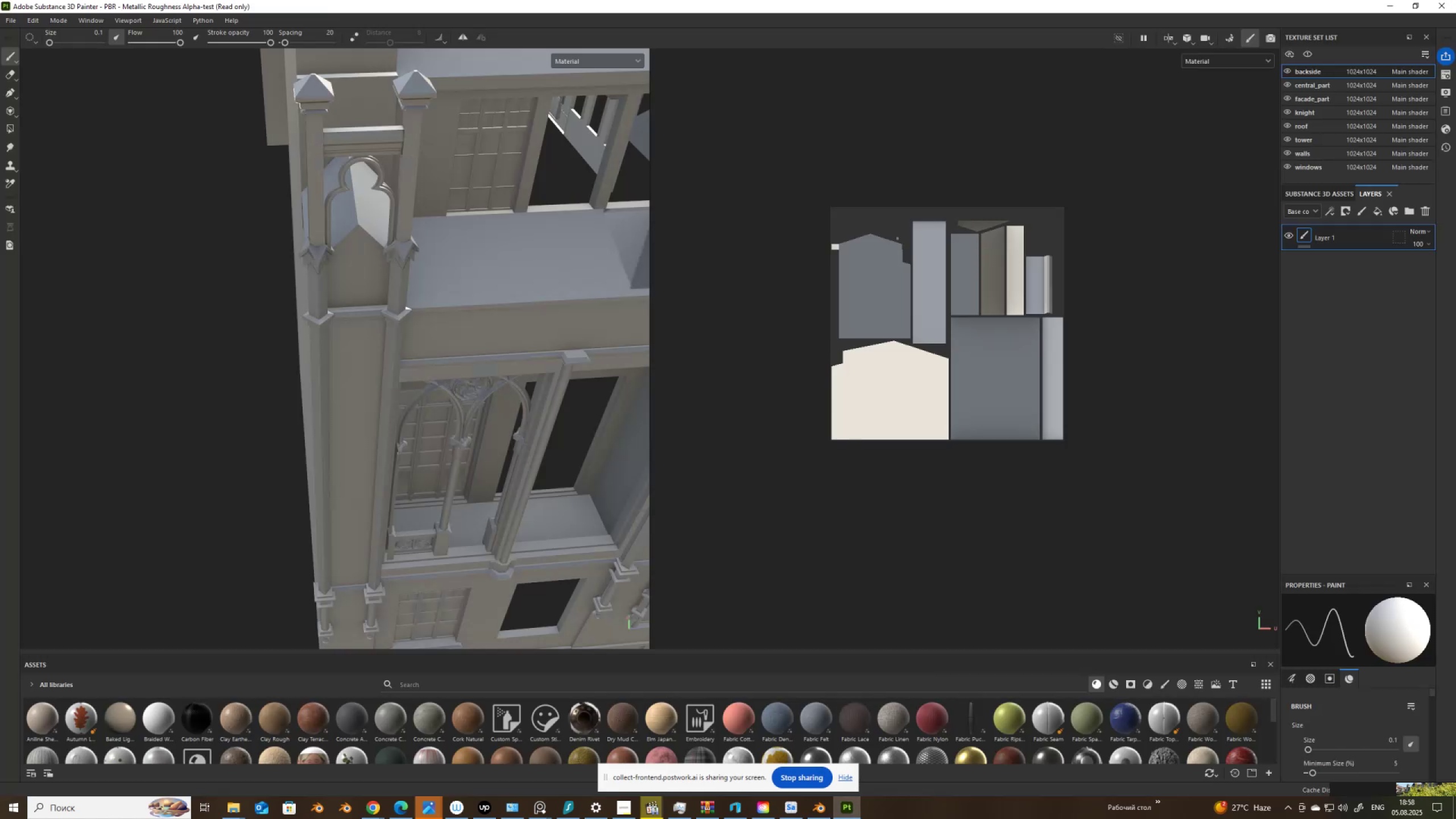 
scroll: coordinate [468, 447], scroll_direction: up, amount: 3.0
 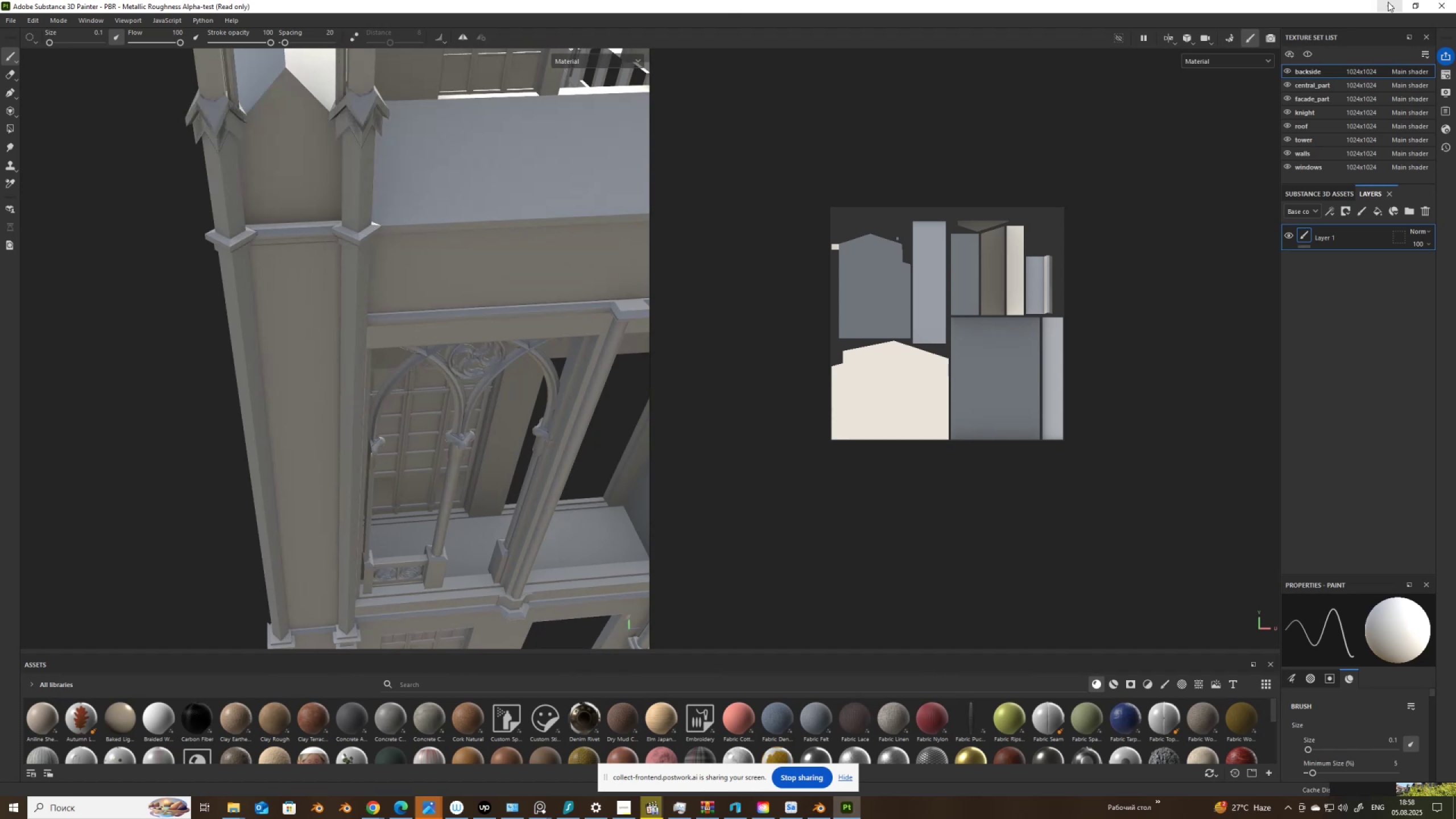 
left_click([1391, 4])
 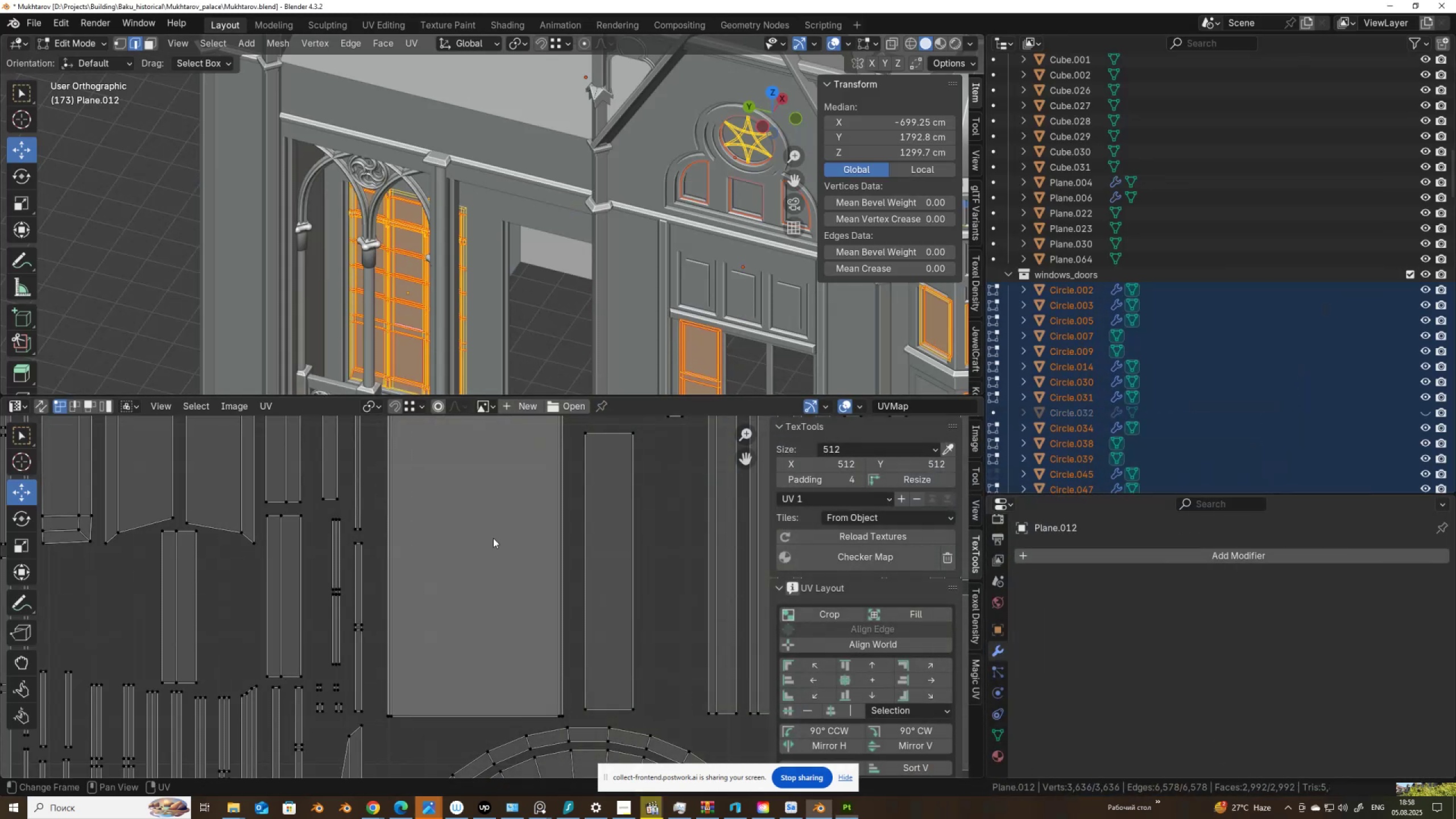 
scroll: coordinate [461, 546], scroll_direction: down, amount: 3.0
 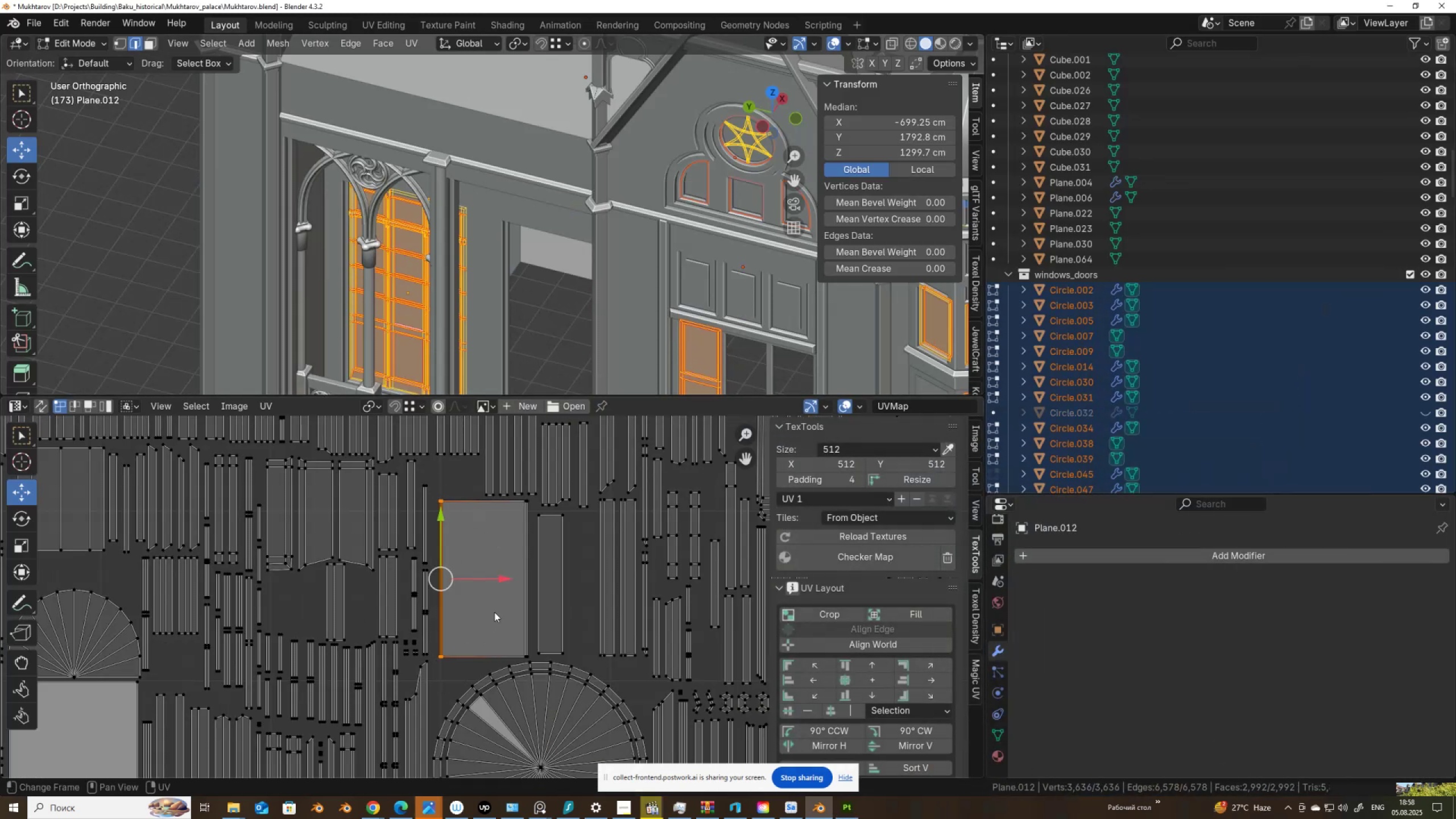 
type(SX0.)
key(NumpadEnter)
 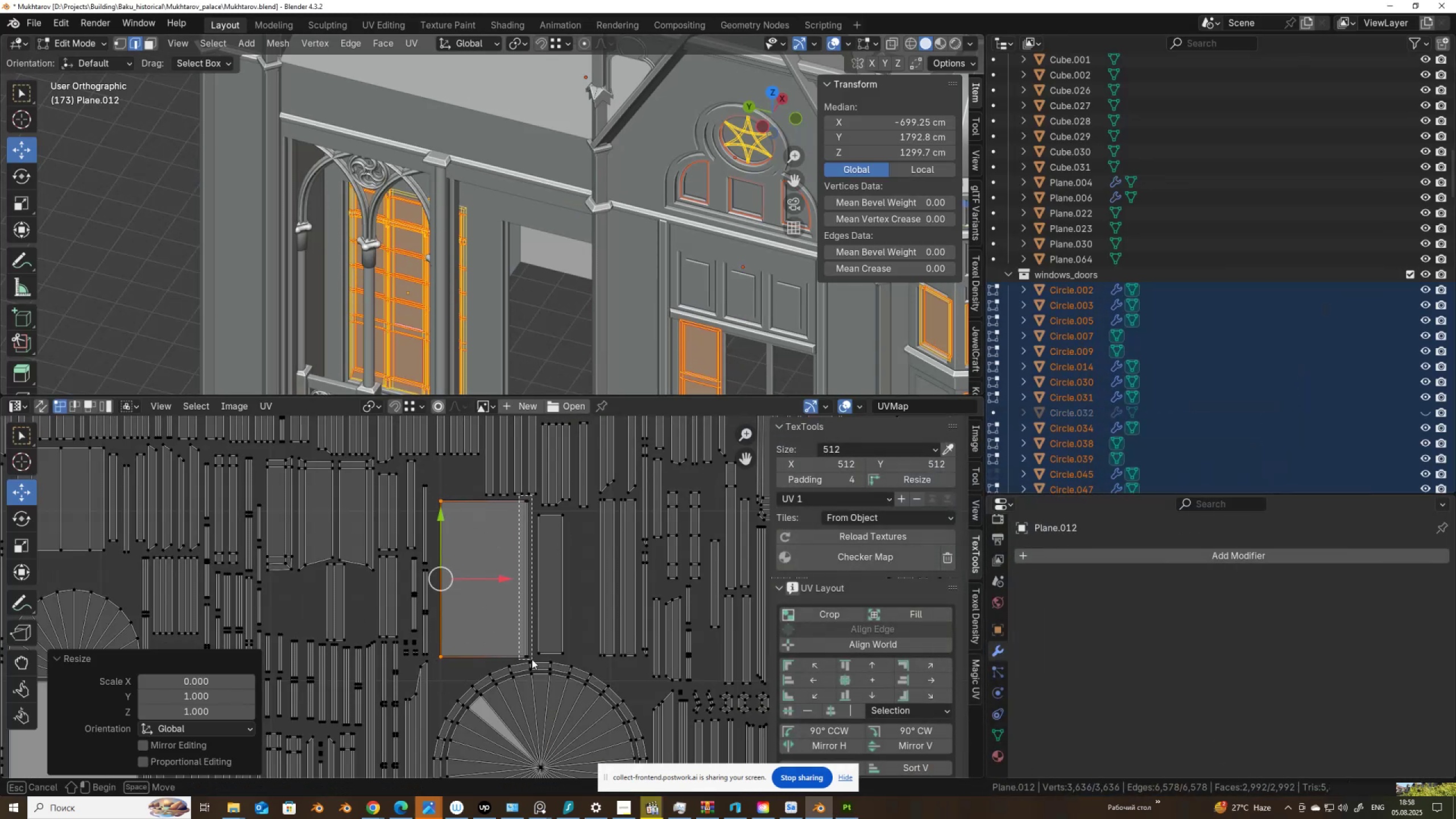 
type(SX0)
key(NumpadEnter)
key(Tab)
 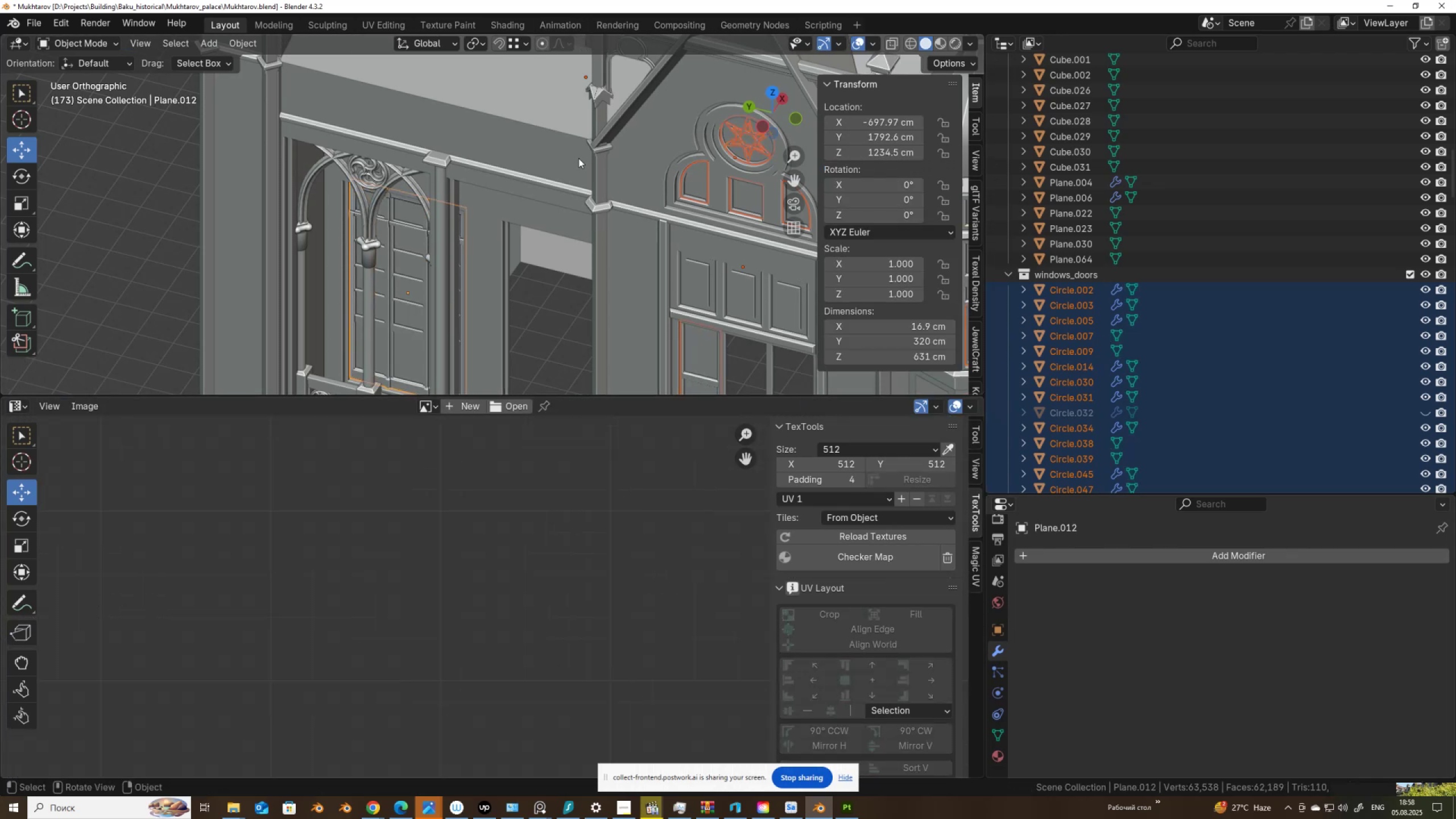 
scroll: coordinate [580, 206], scroll_direction: down, amount: 10.0
 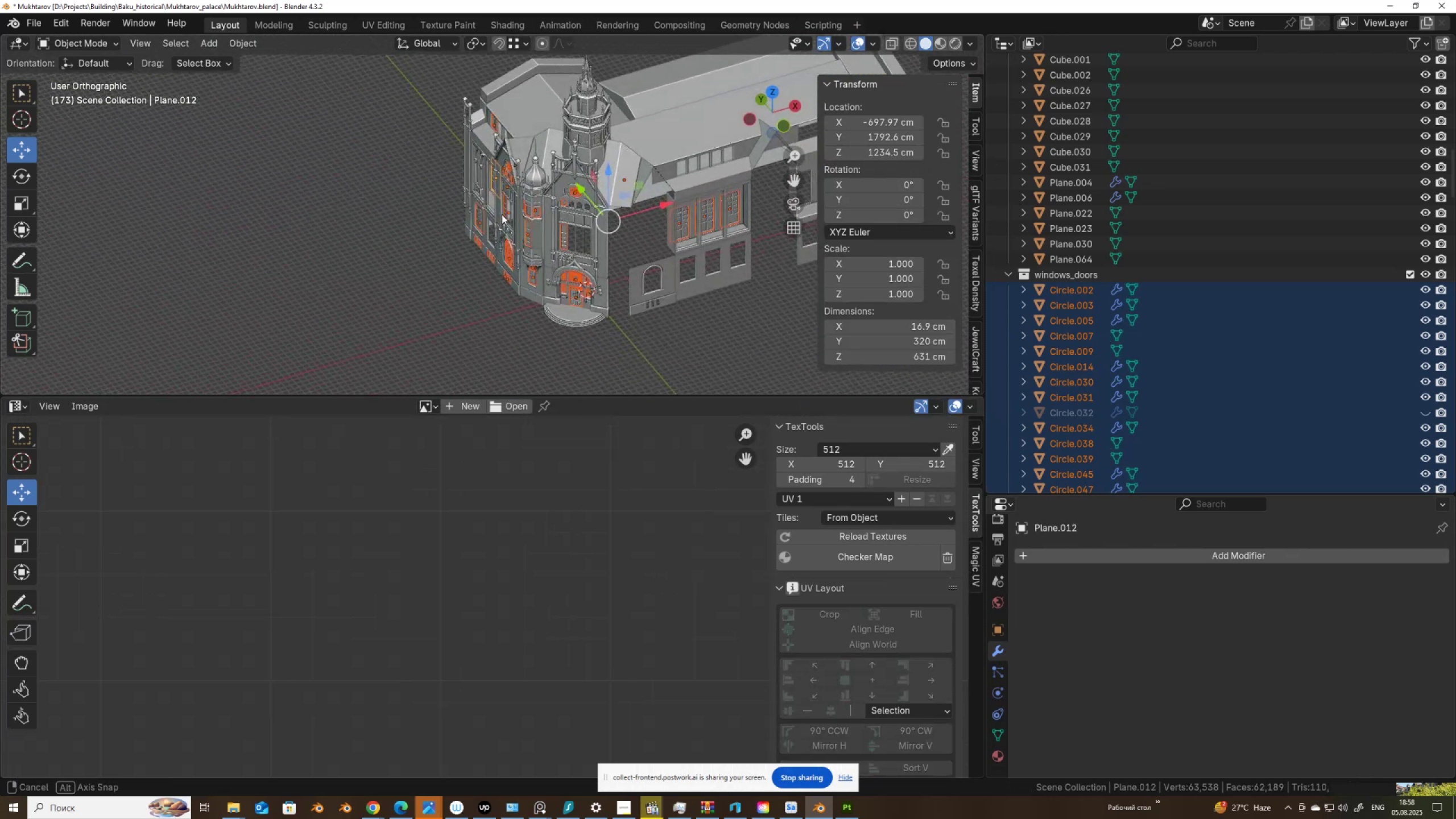 
key(Control+S)
 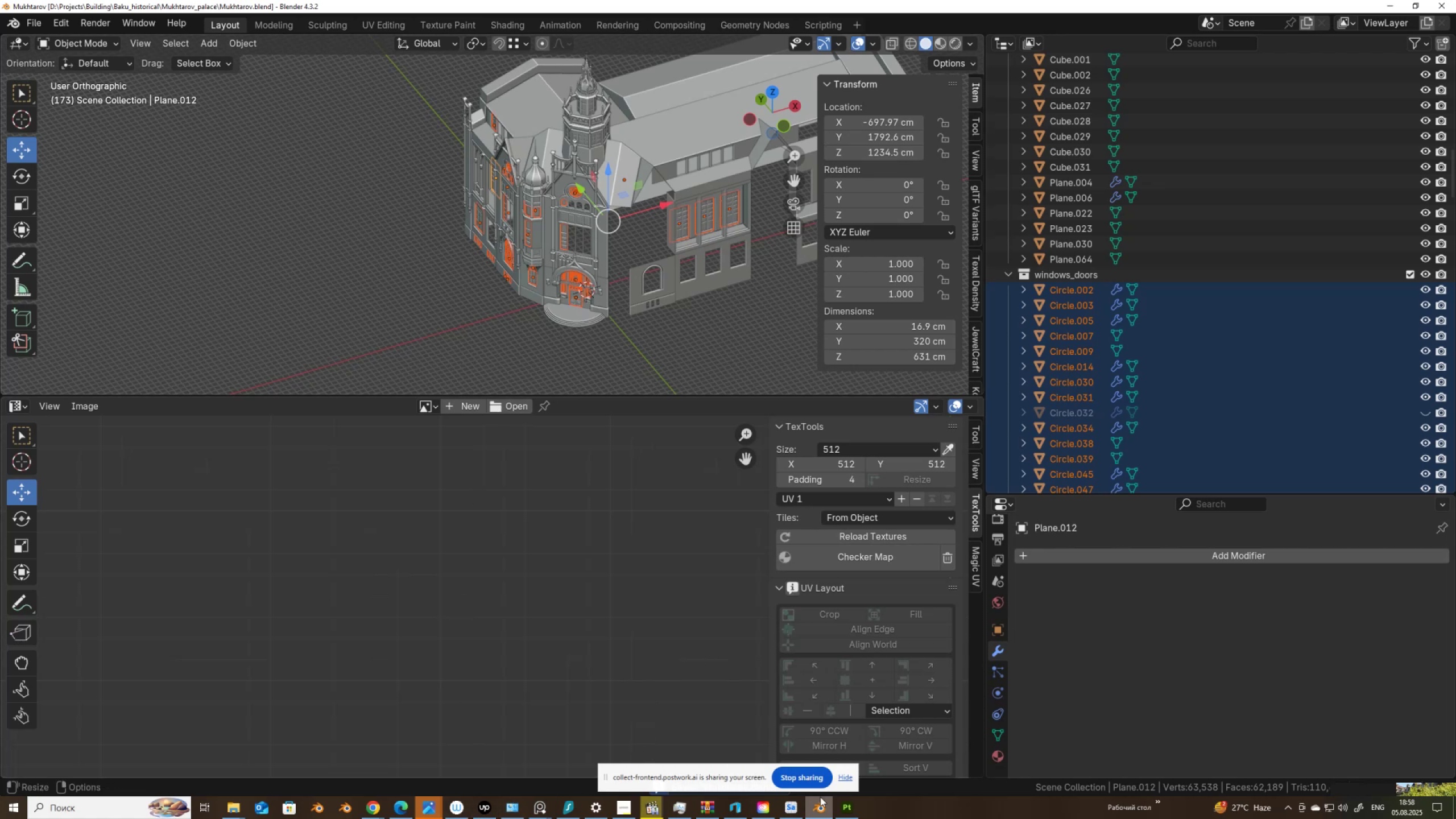 